 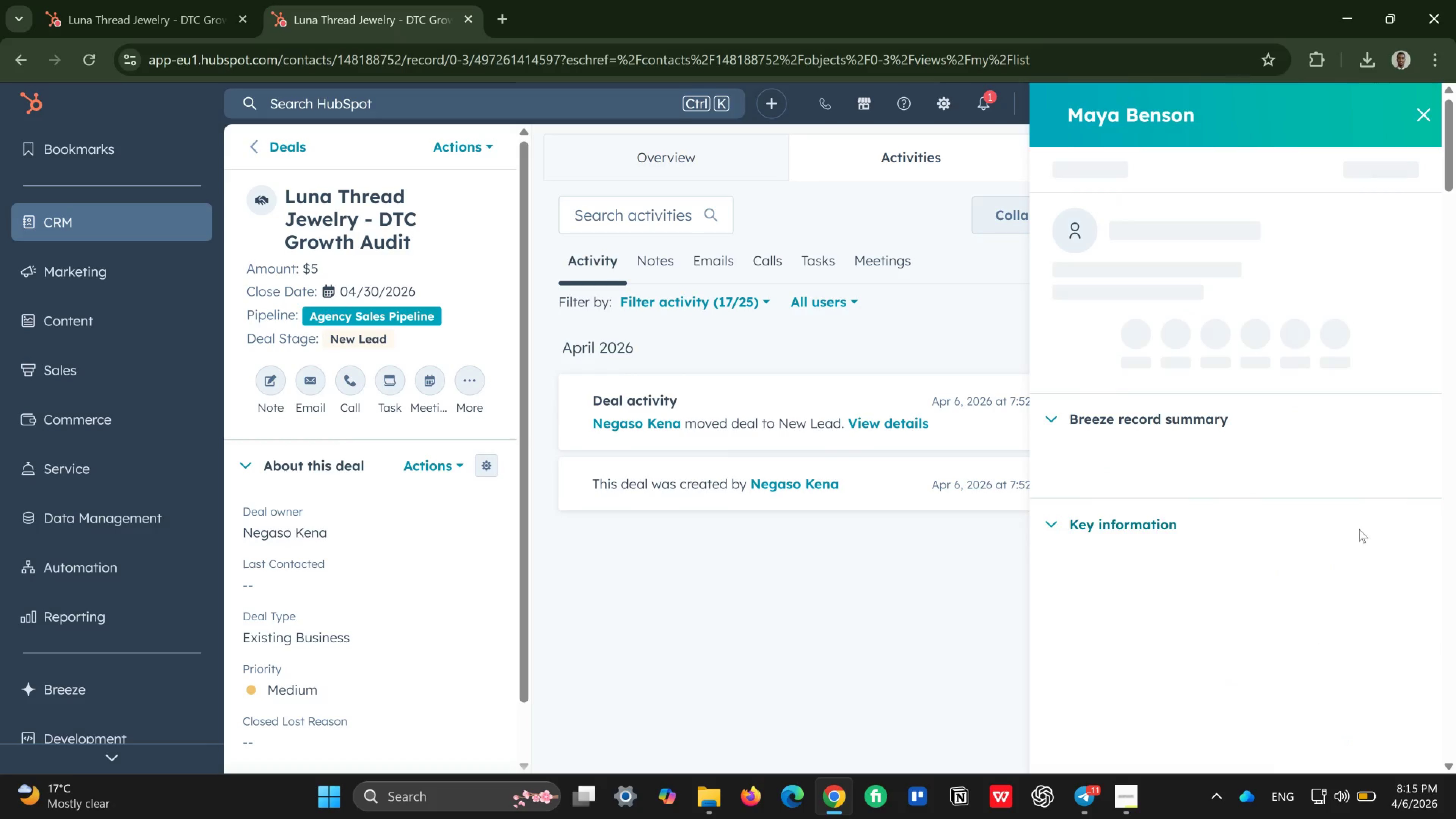 
scroll: coordinate [1265, 455], scroll_direction: down, amount: 2.0
 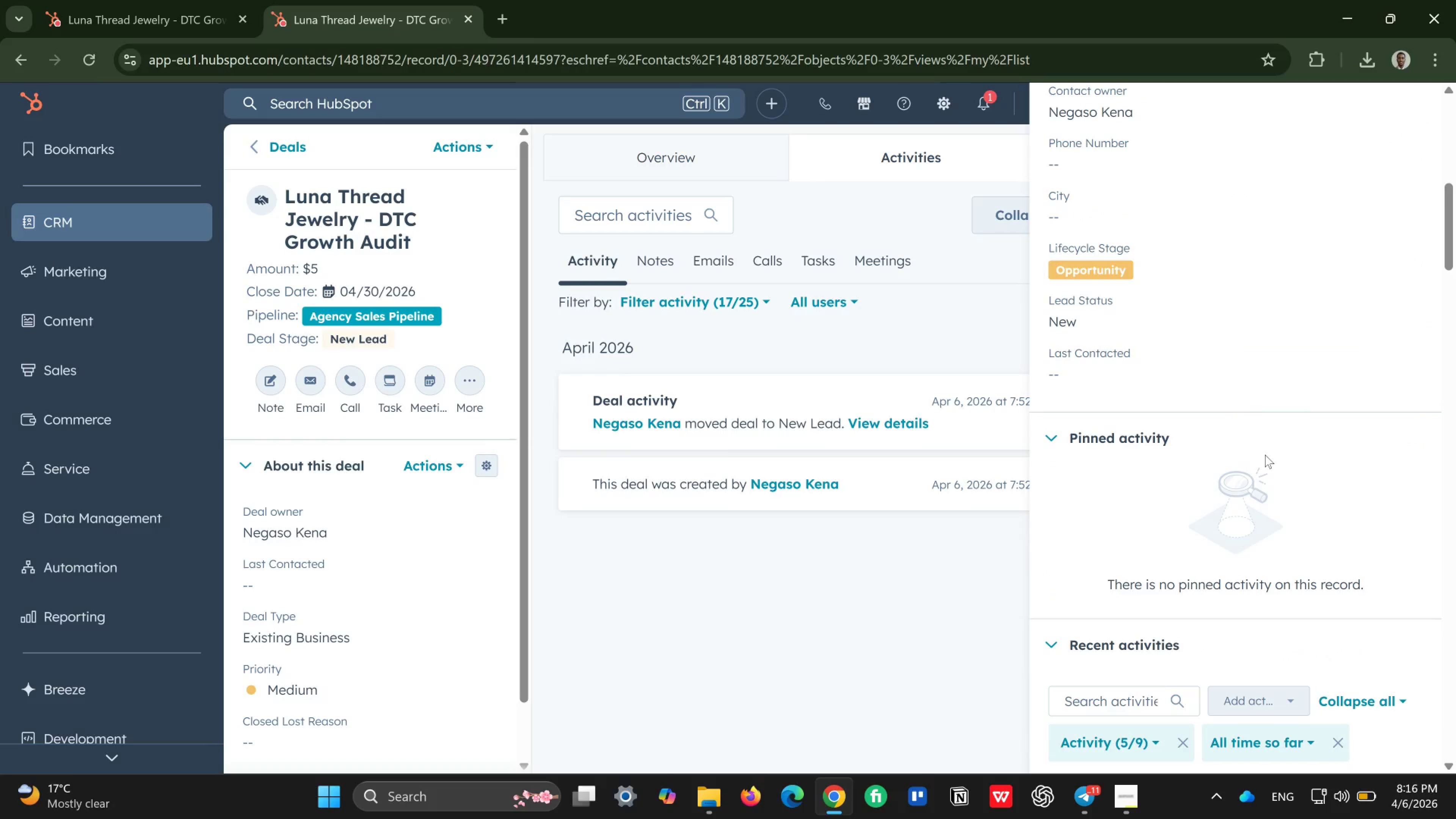 
scroll: coordinate [1265, 455], scroll_direction: up, amount: 2.0
 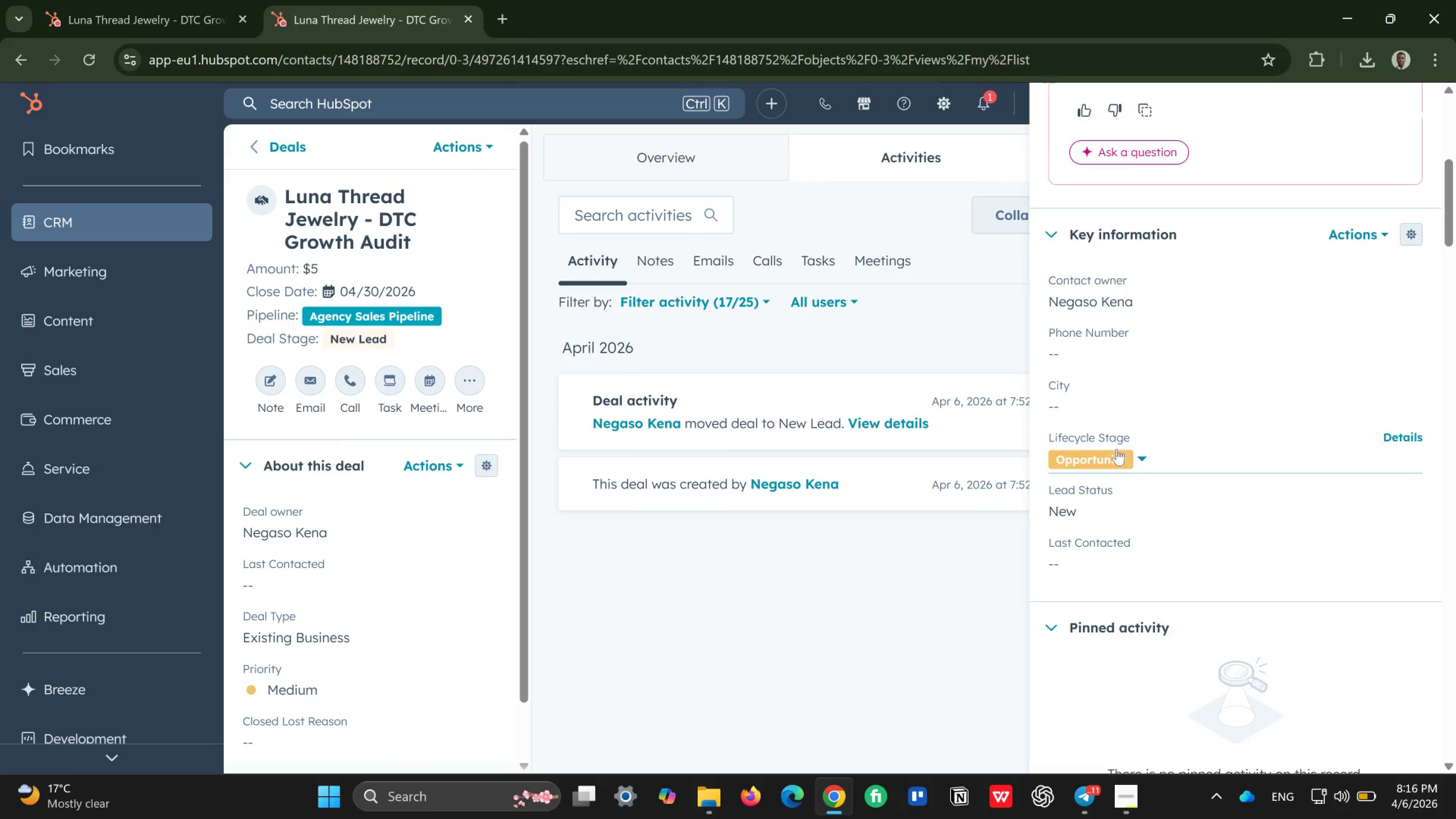 
left_click([1141, 450])
 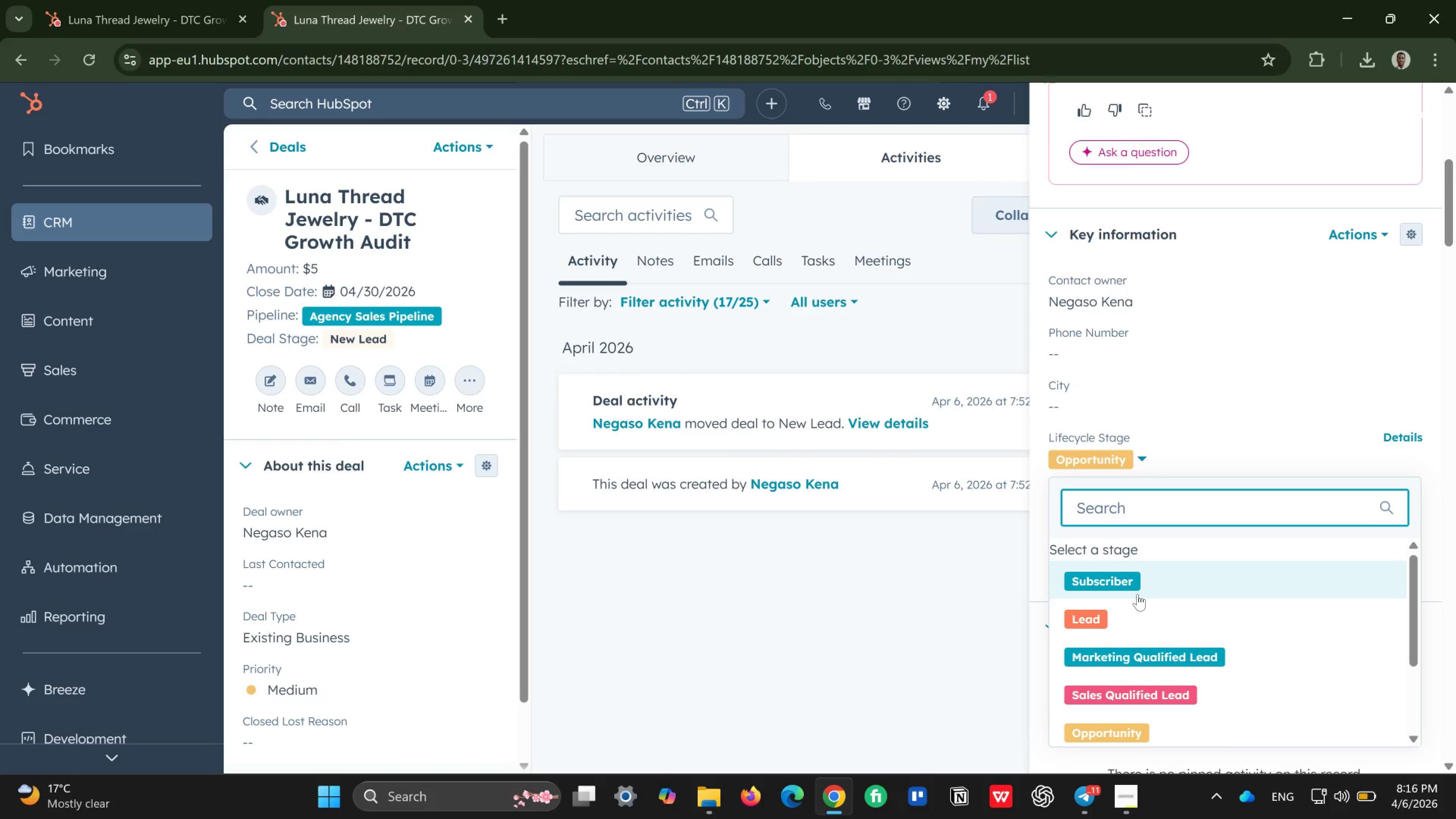 
scroll: coordinate [1138, 594], scroll_direction: down, amount: 2.0
 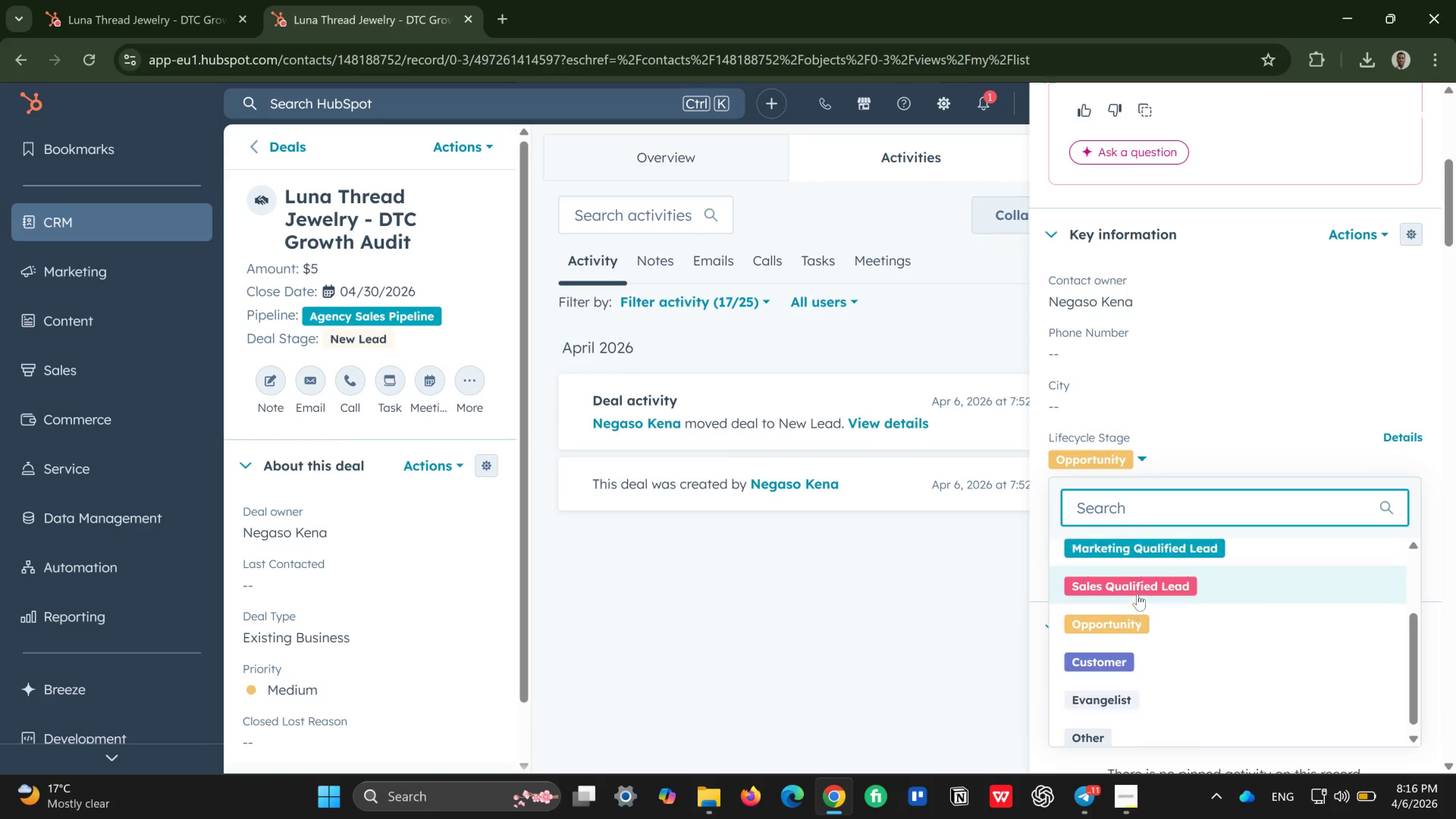 
scroll: coordinate [1138, 594], scroll_direction: up, amount: 2.0
 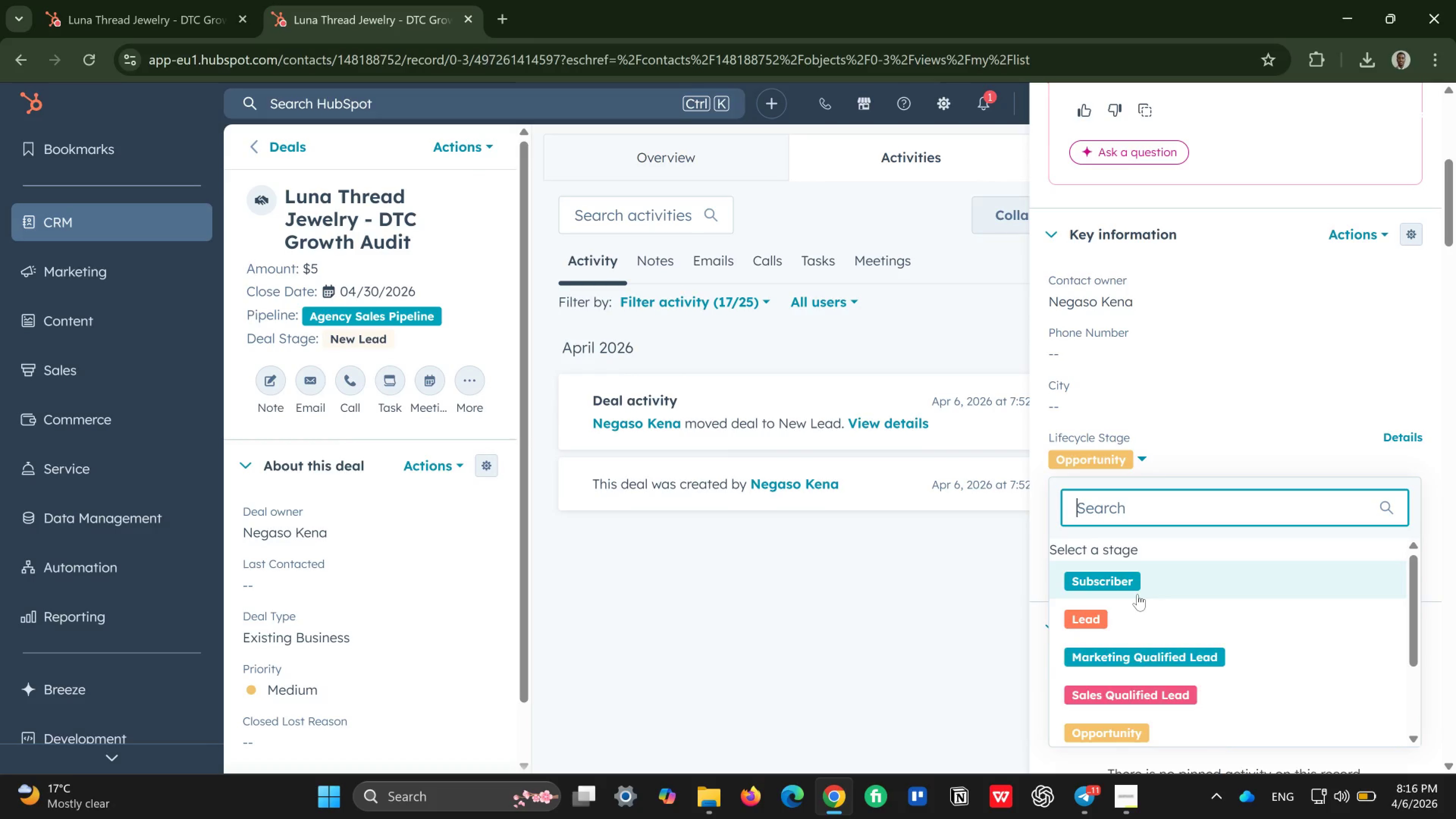 
scroll: coordinate [1138, 594], scroll_direction: down, amount: 1.0
 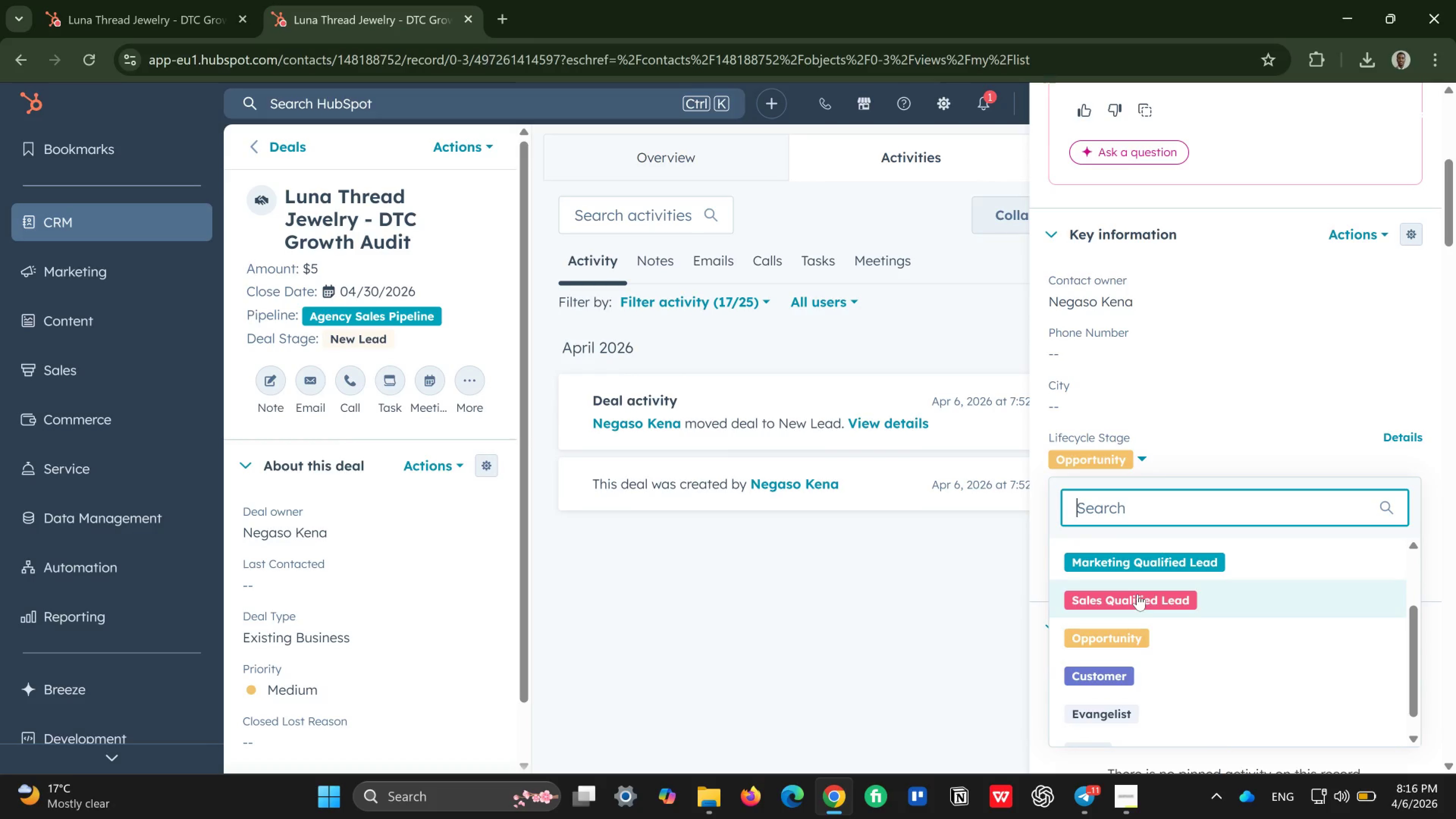 
scroll: coordinate [1138, 594], scroll_direction: up, amount: 1.0
 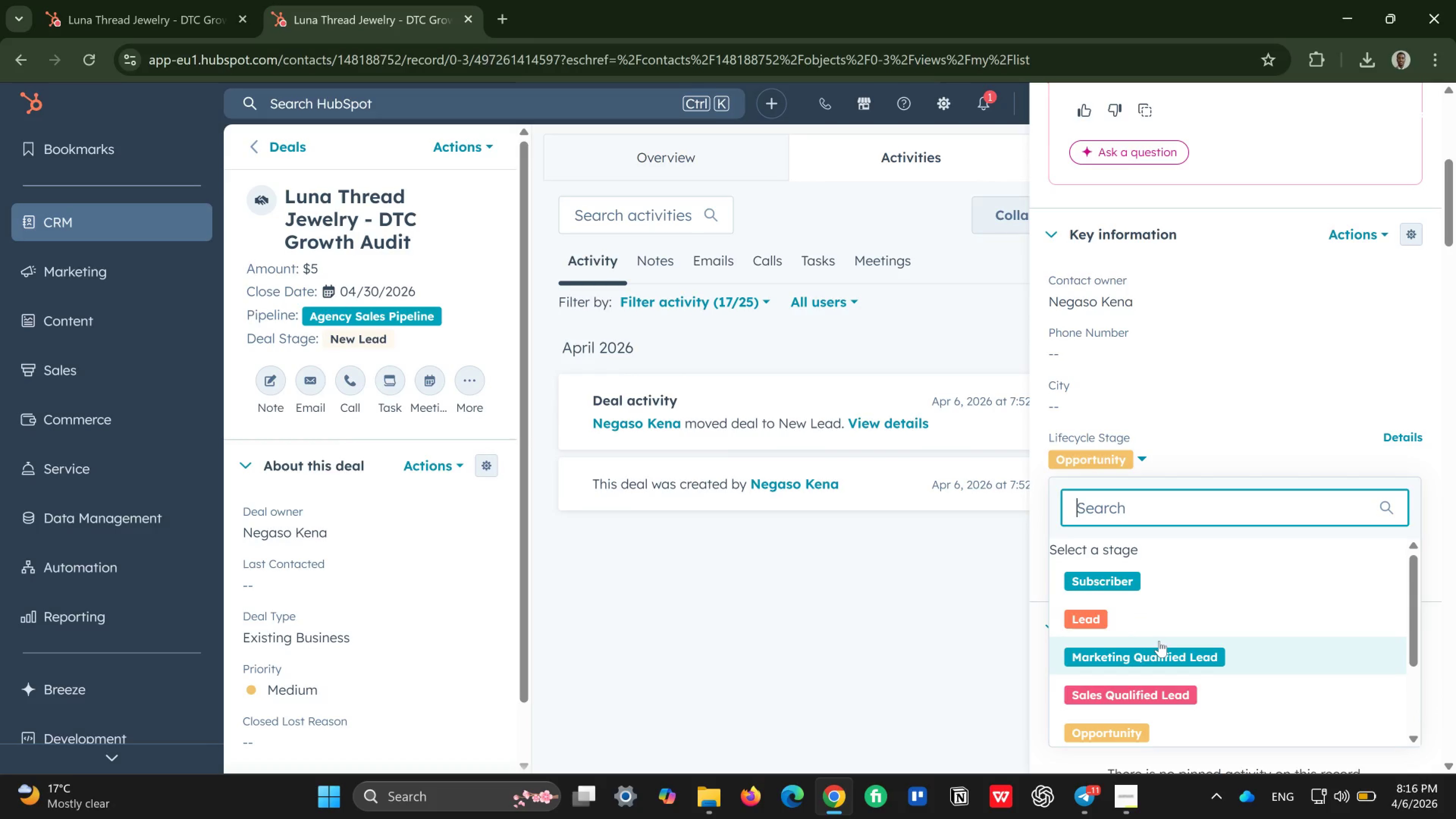 
scroll: coordinate [1159, 641], scroll_direction: down, amount: 3.0
 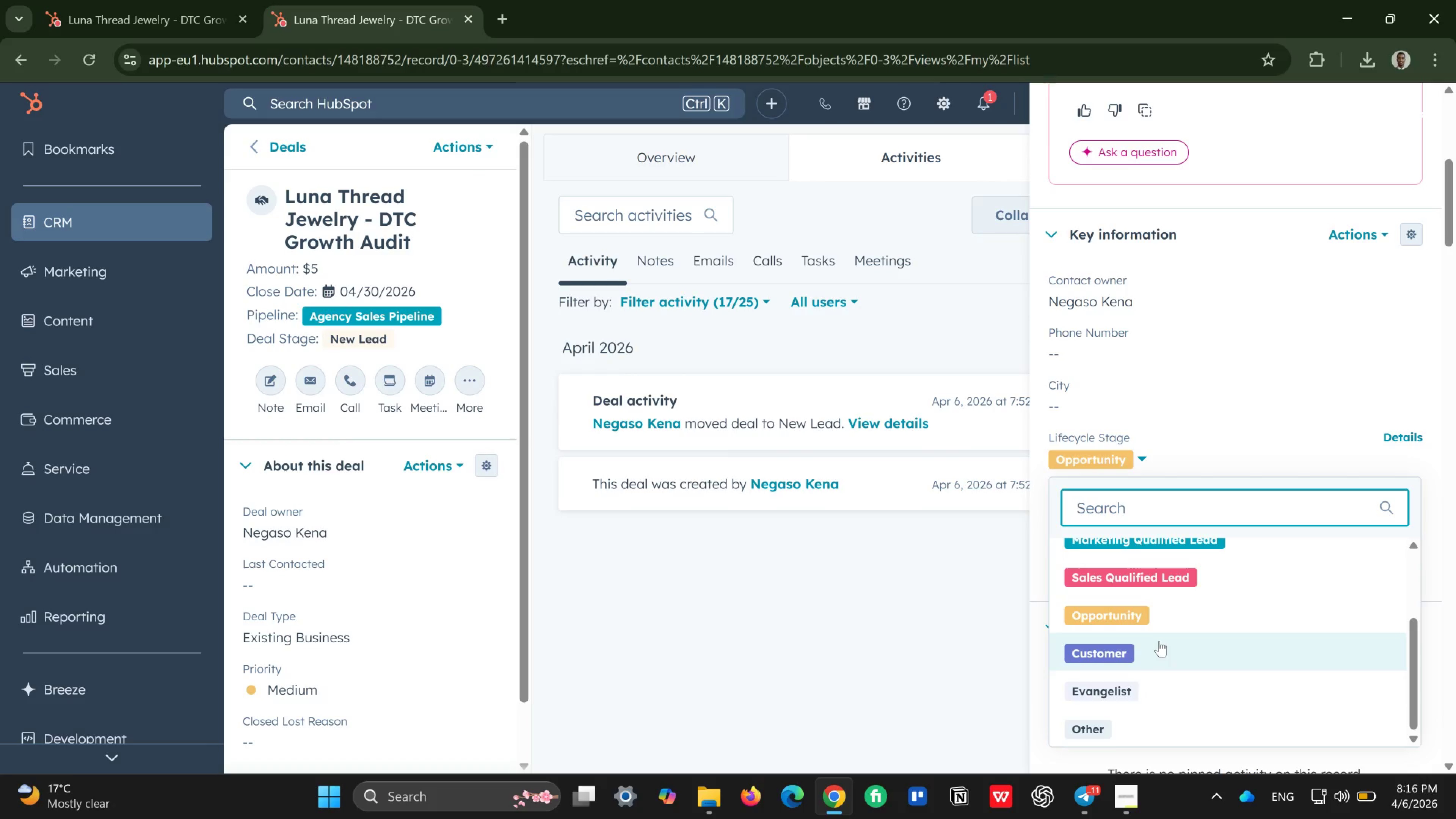 
scroll: coordinate [1159, 641], scroll_direction: up, amount: 3.0
 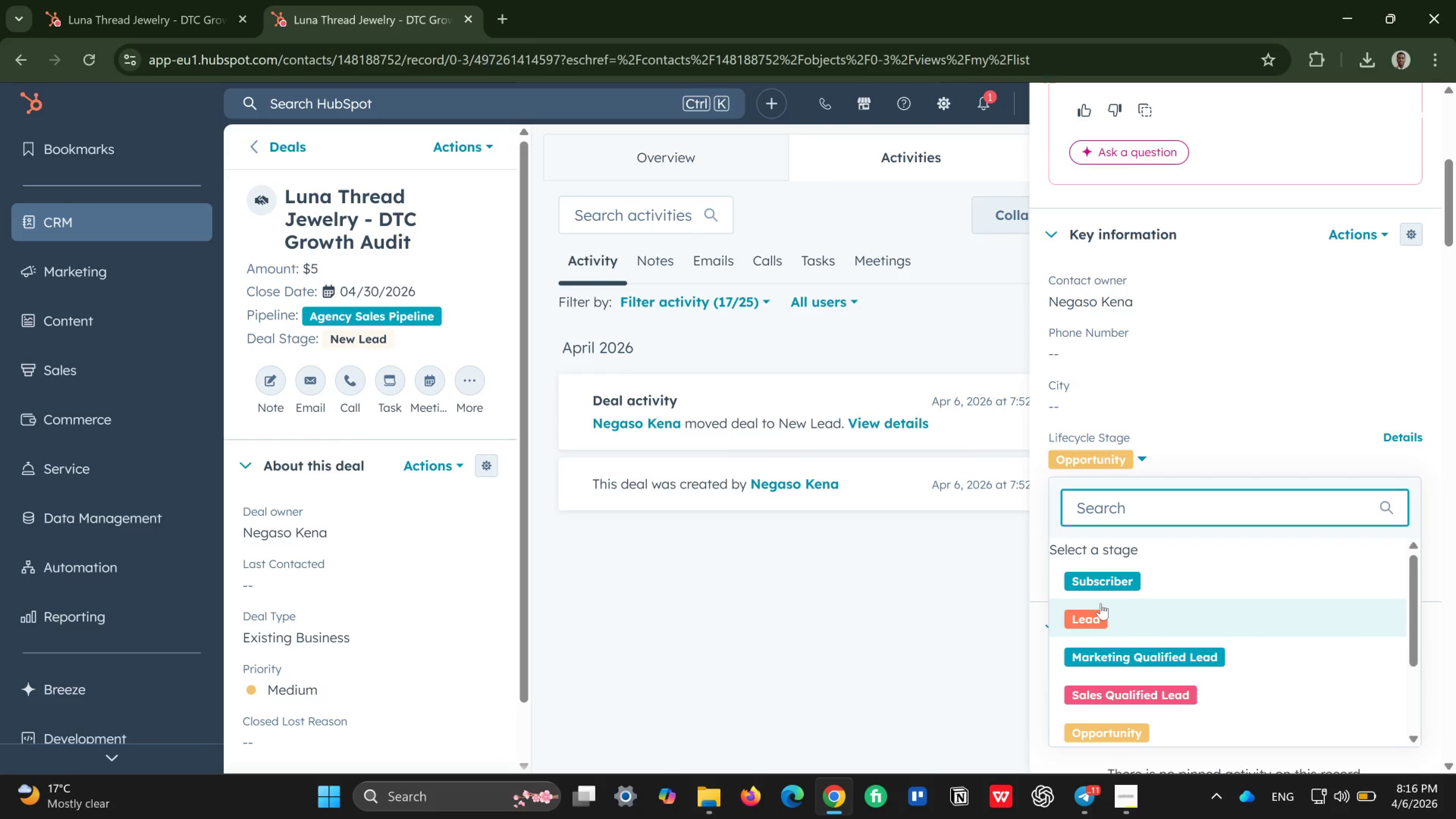 
left_click([1101, 603])
 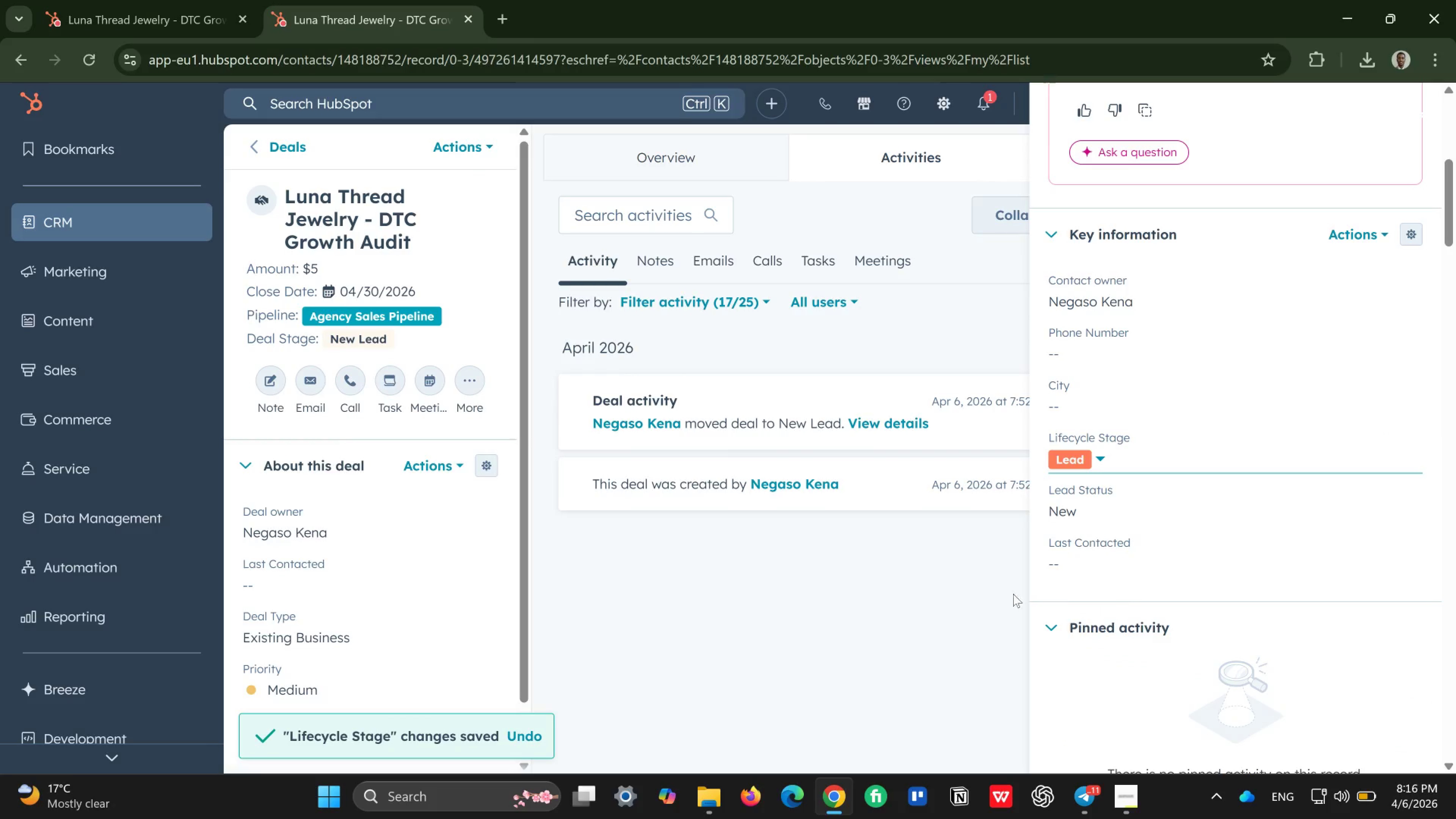 
left_click([880, 601])
 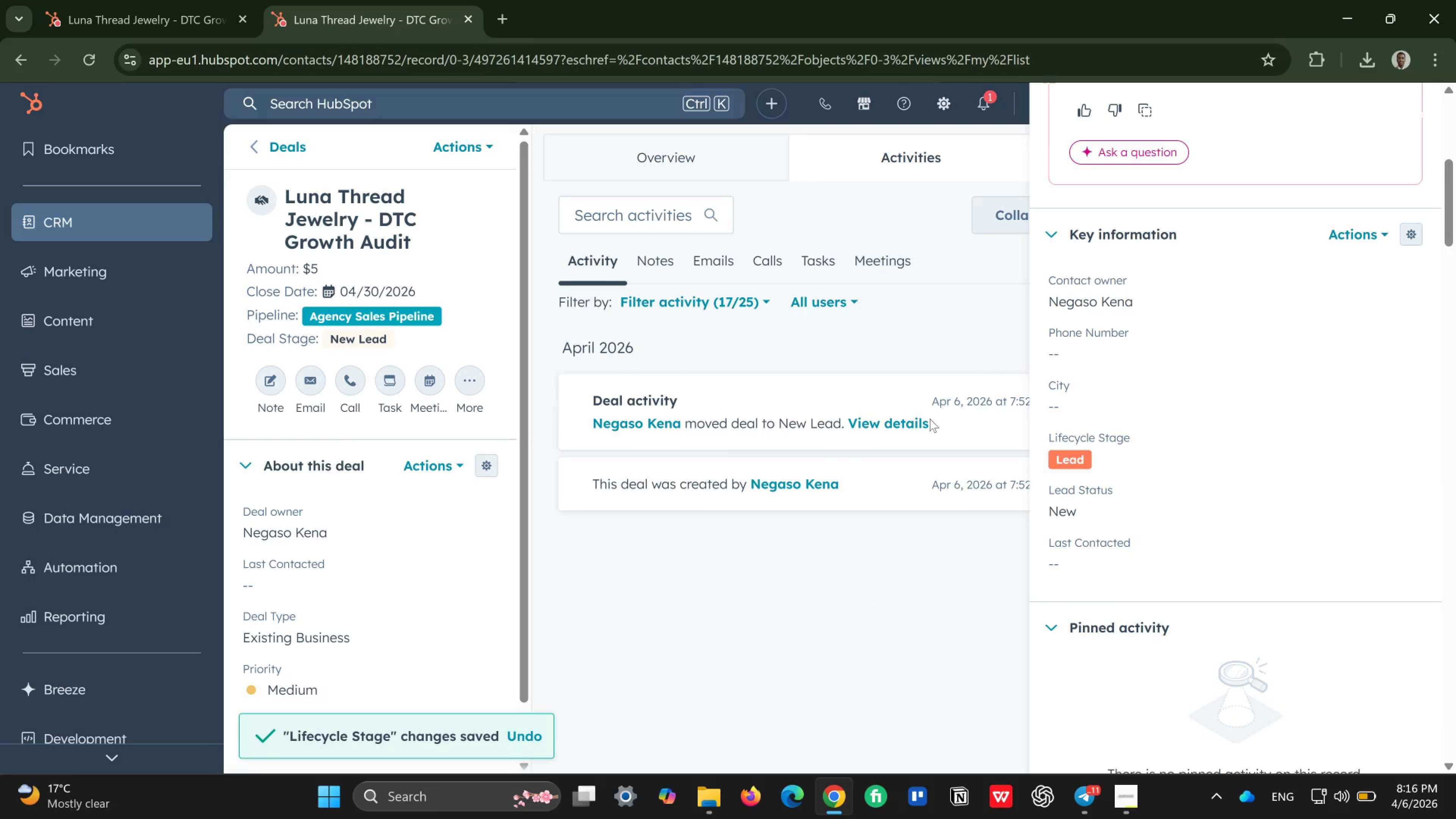 
left_click([885, 616])
 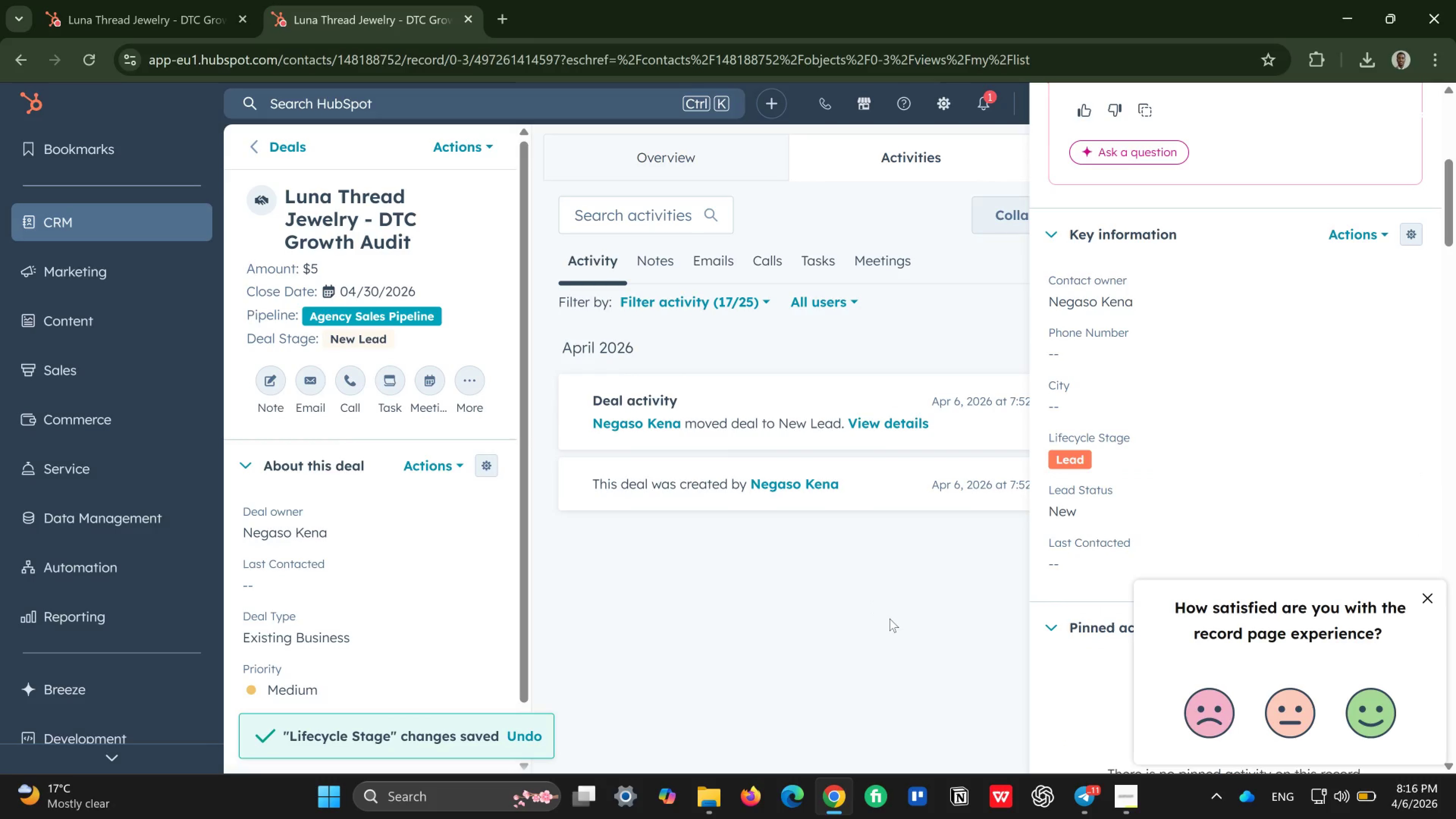 